 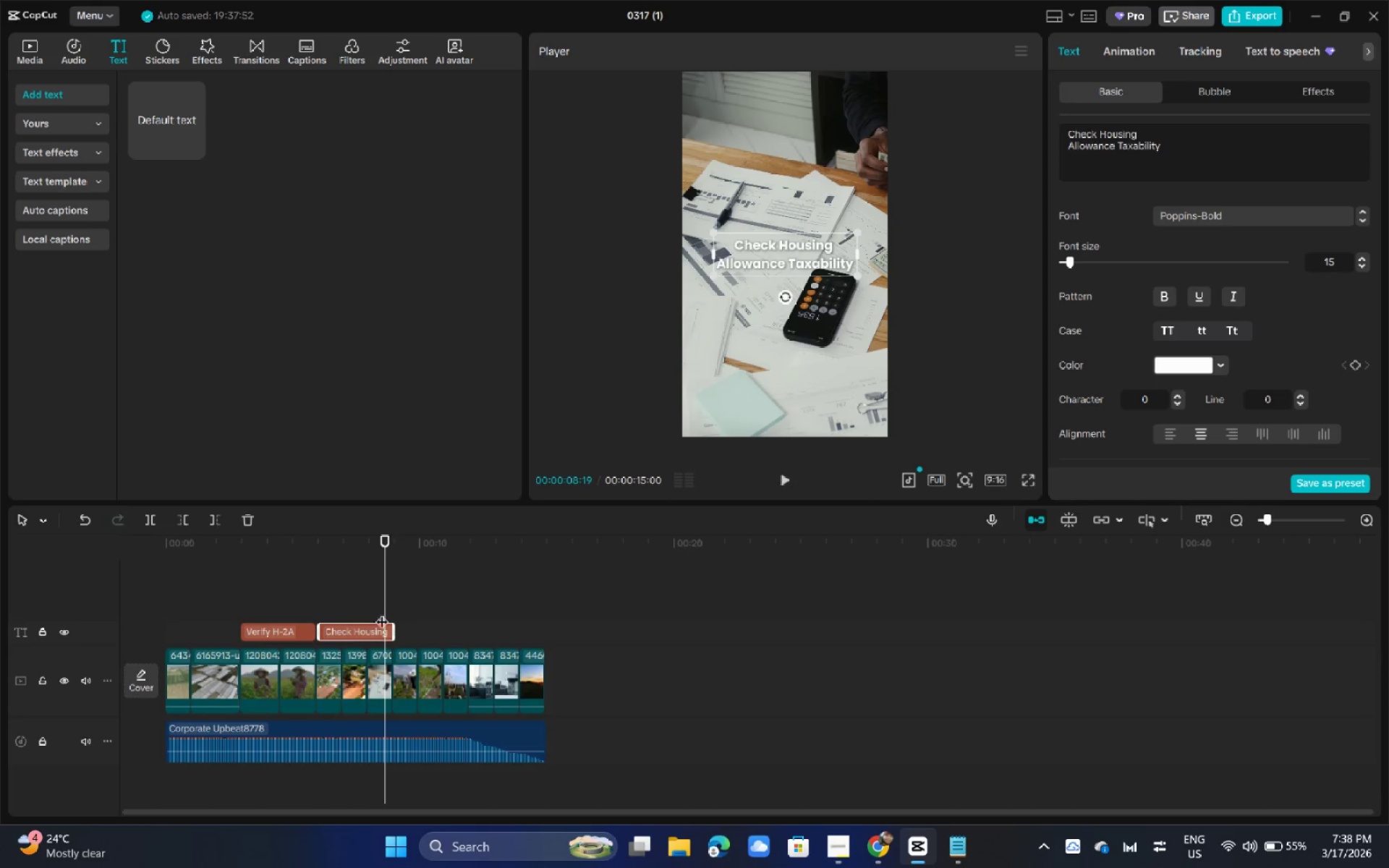 
left_click_drag(start_coordinate=[357, 628], to_coordinate=[432, 630])
 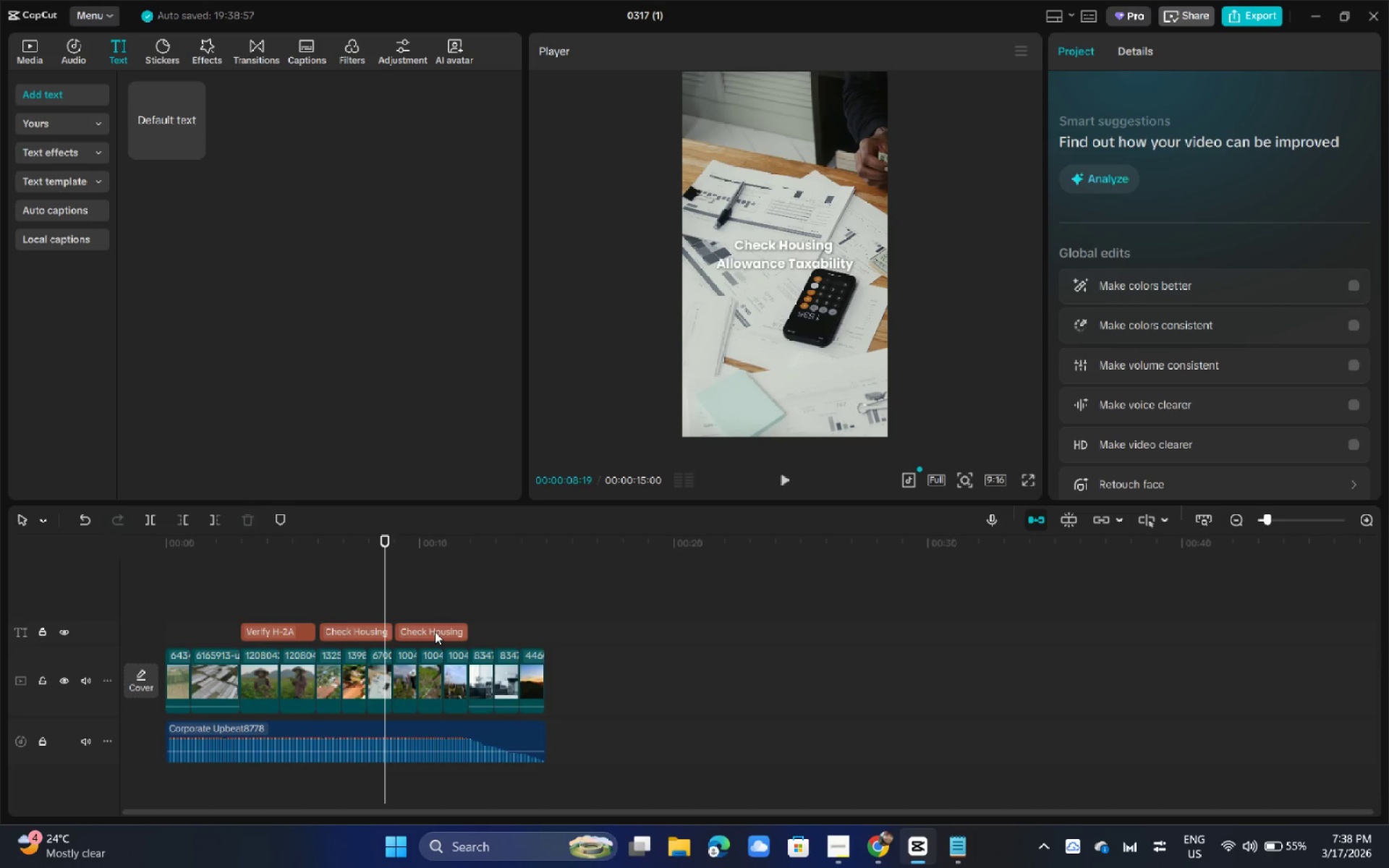 
key(Alt+AltLeft)
 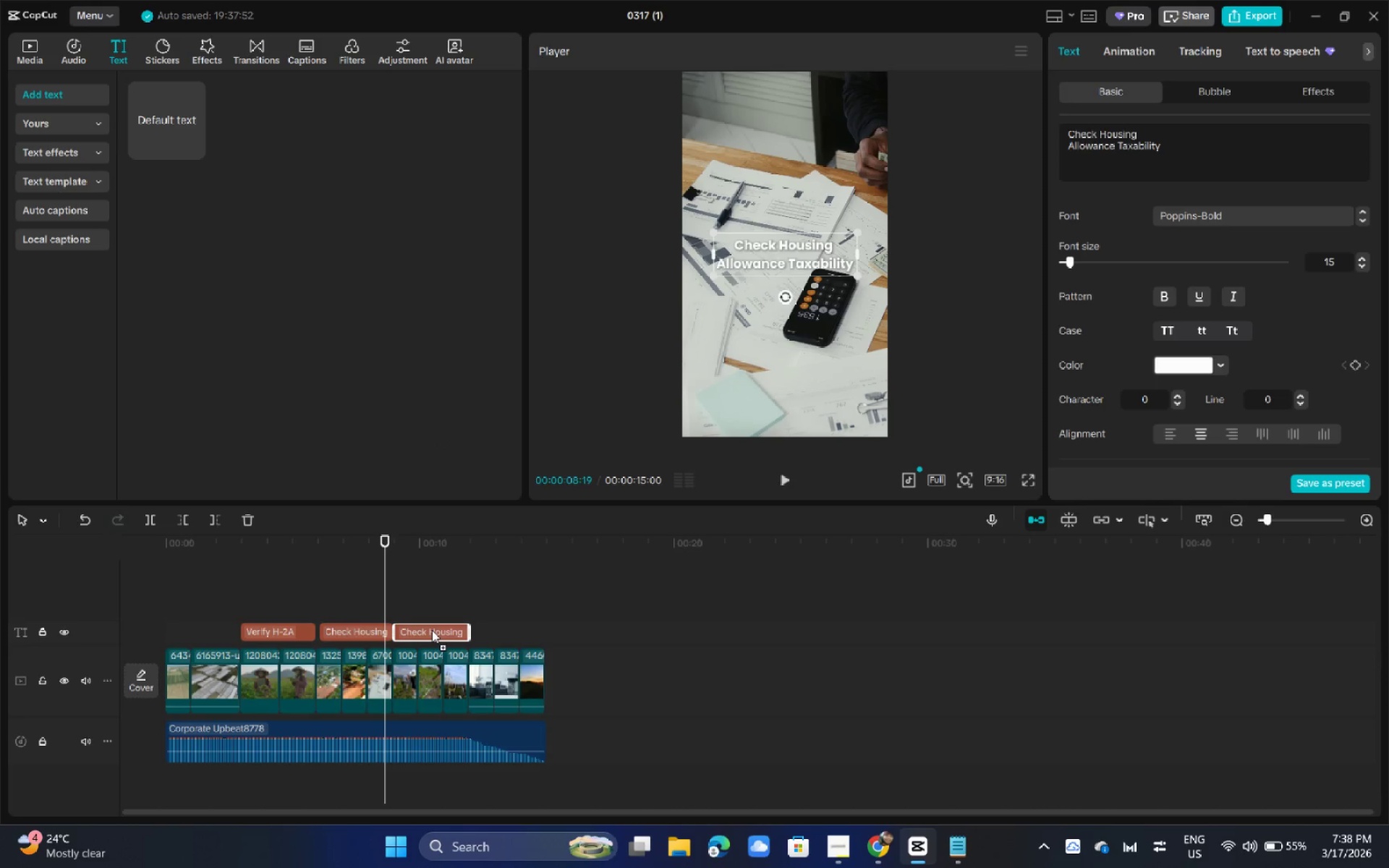 
key(Alt+AltLeft)
 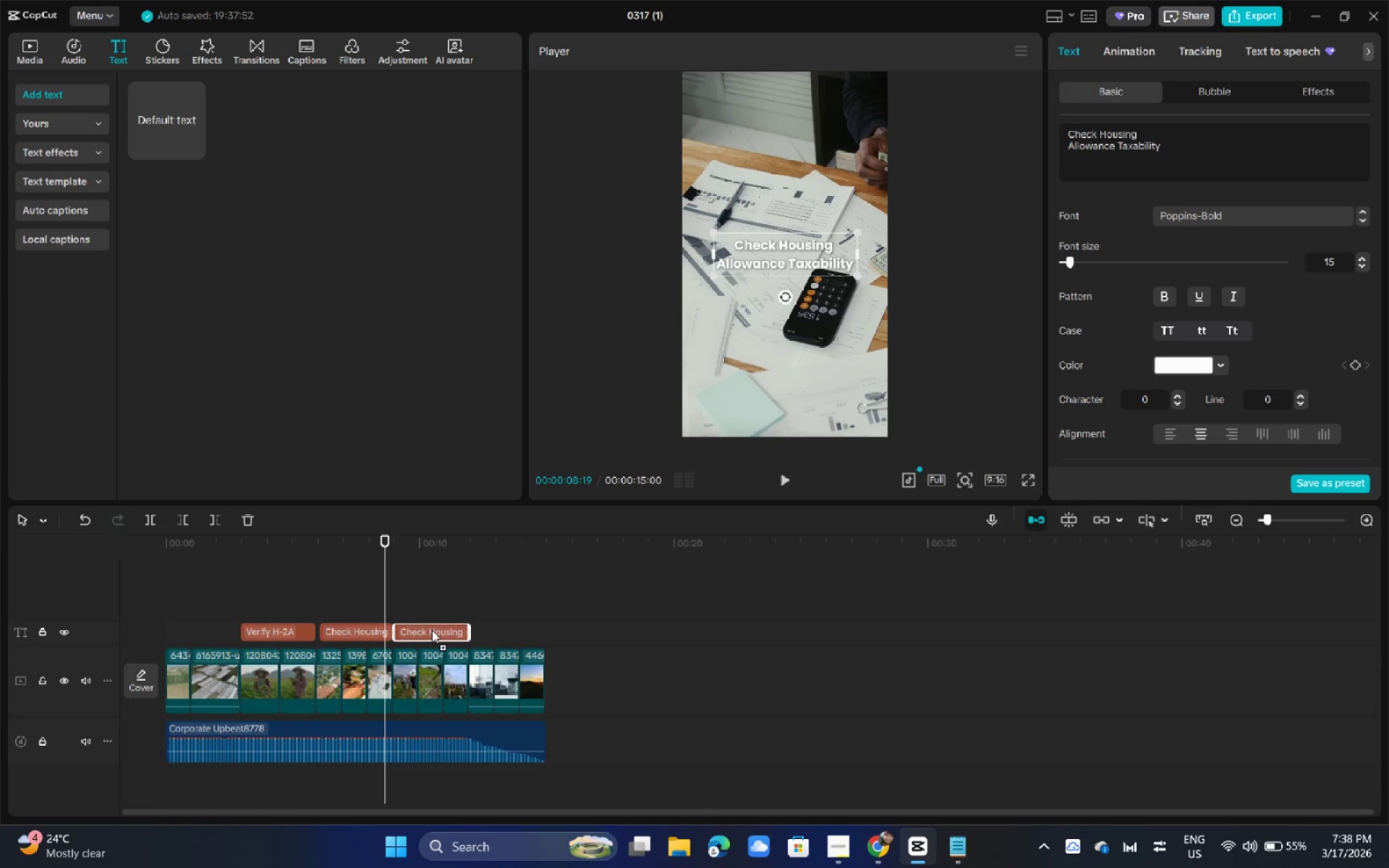 
key(Alt+AltLeft)
 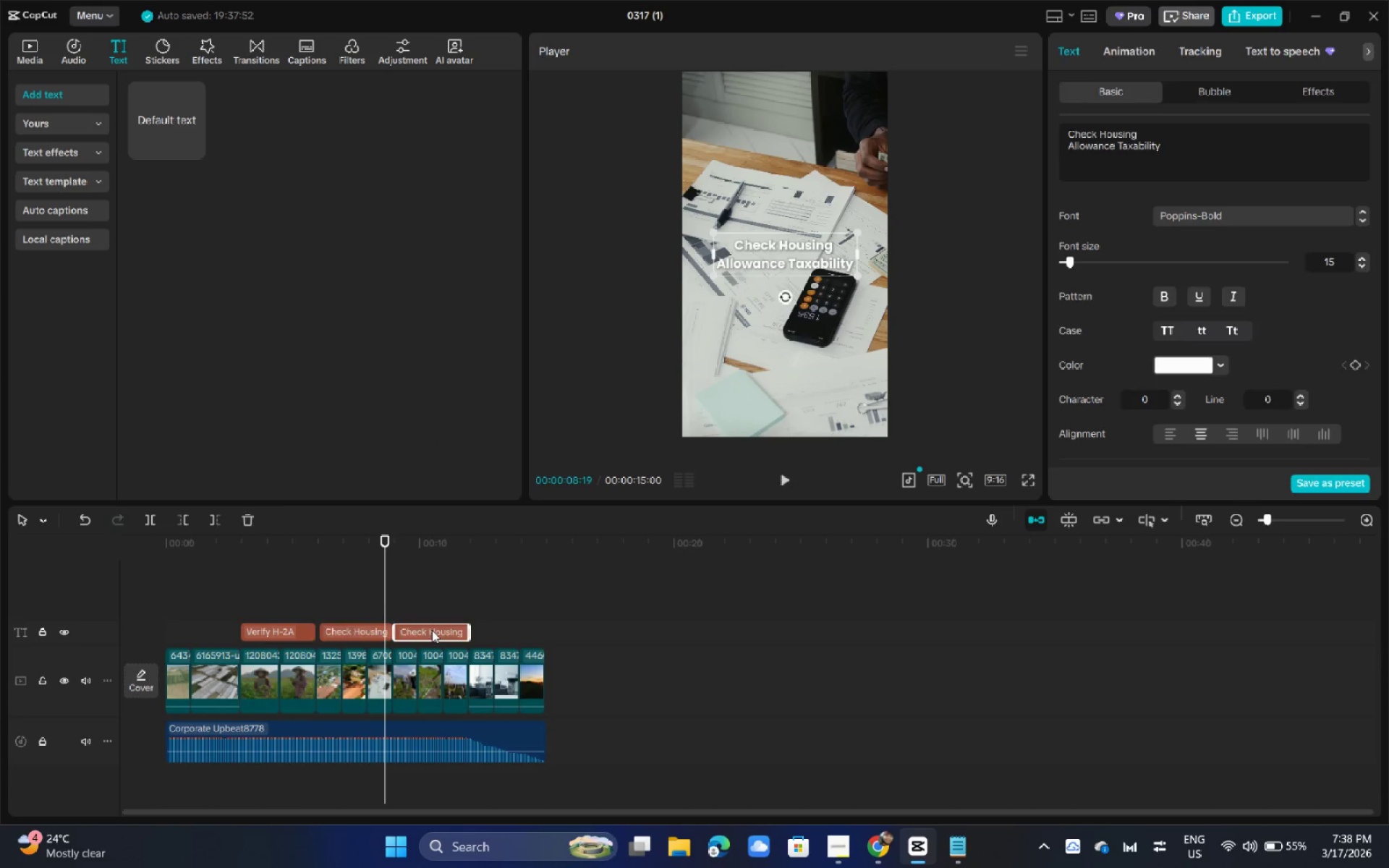 
key(Alt+AltLeft)
 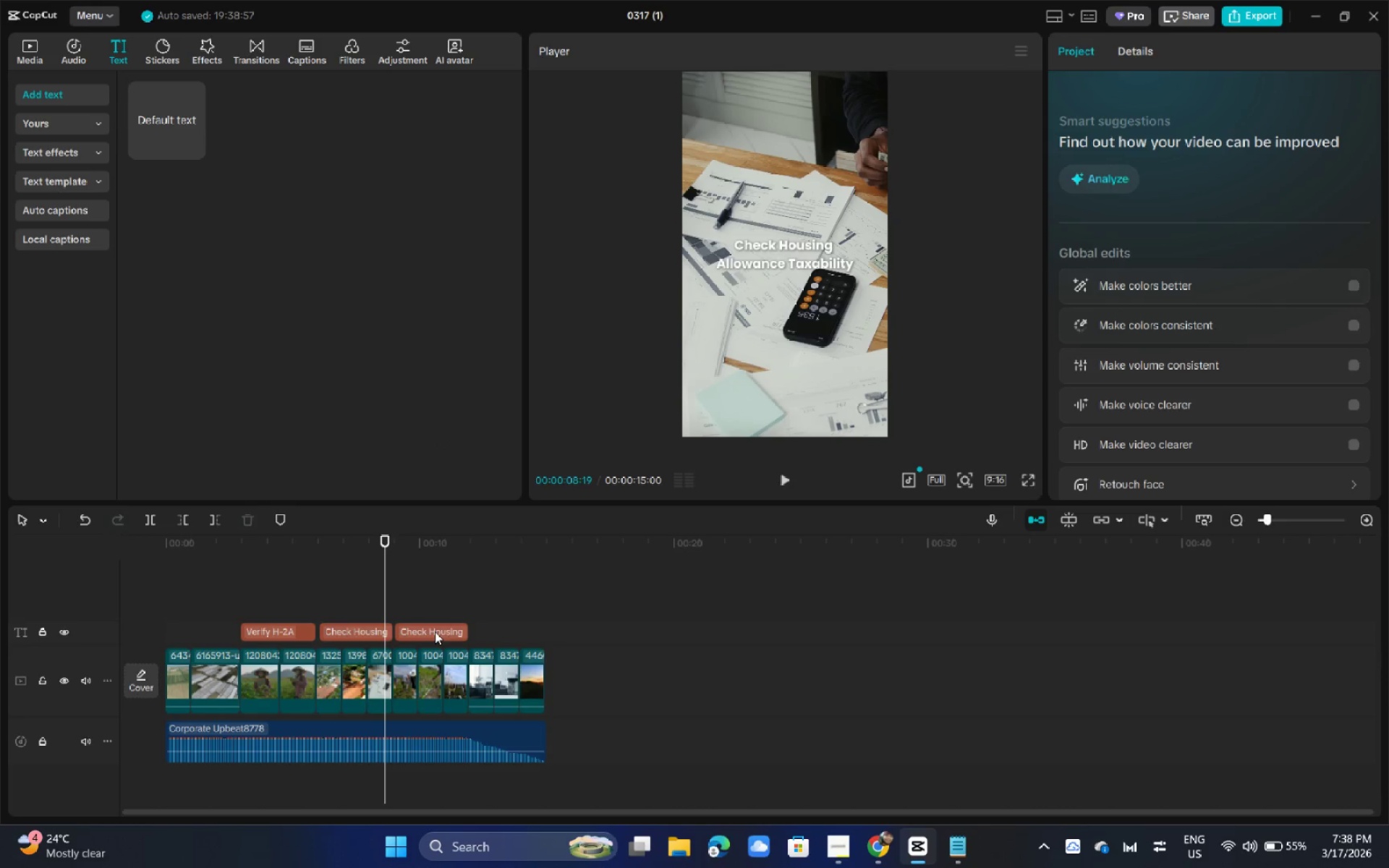 
left_click([456, 632])
 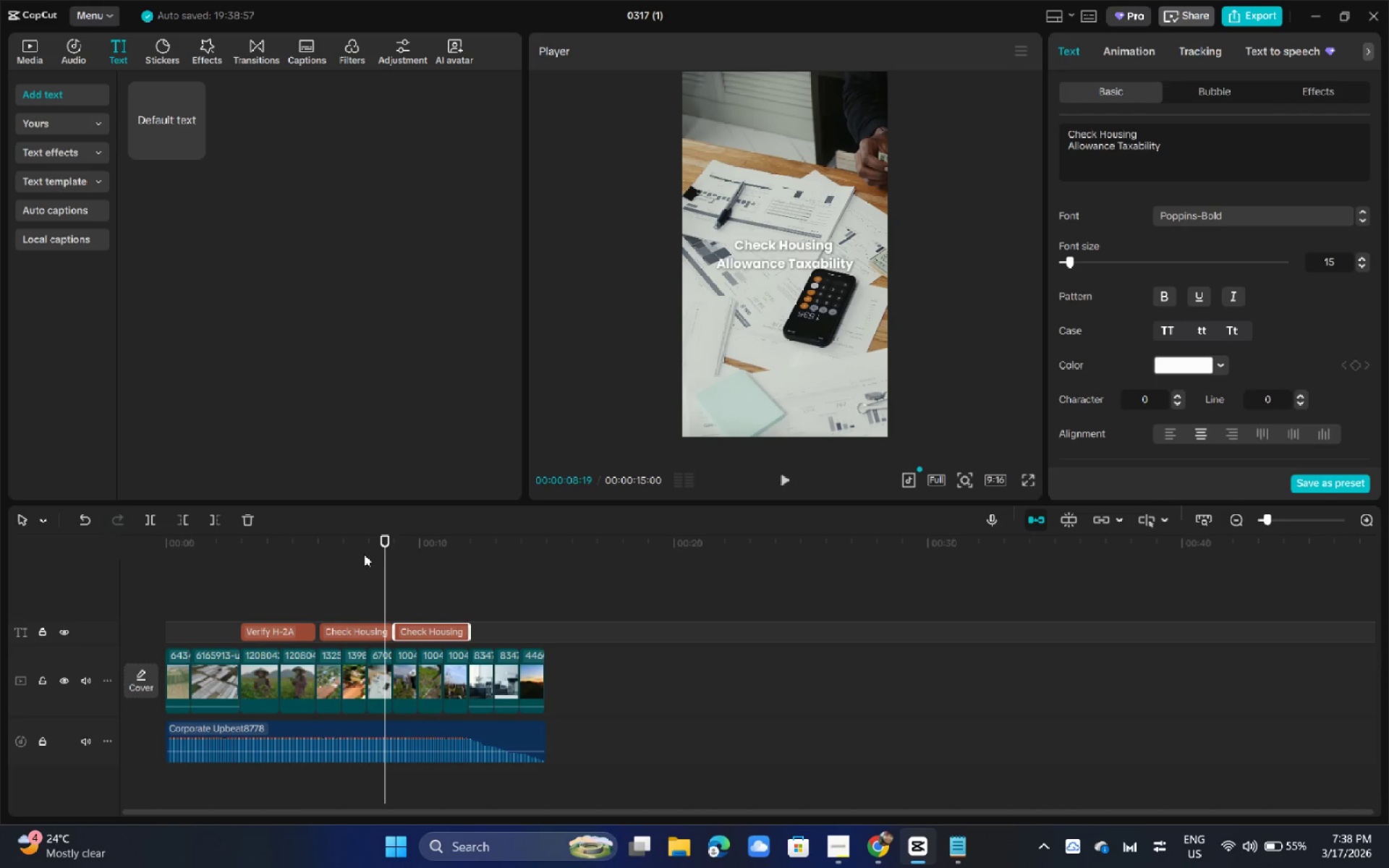 
left_click_drag(start_coordinate=[385, 548], to_coordinate=[406, 550])
 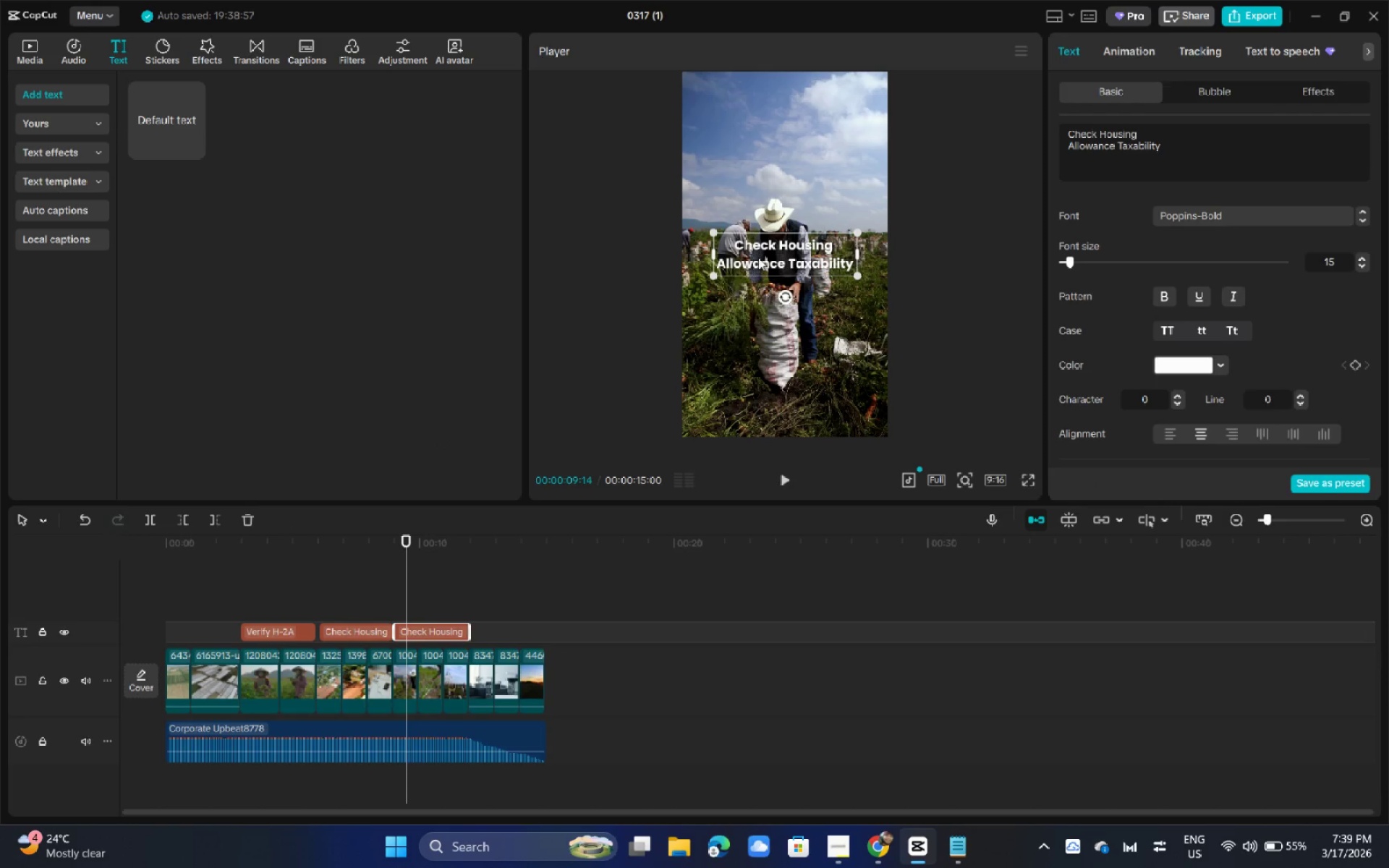 
double_click([758, 258])
 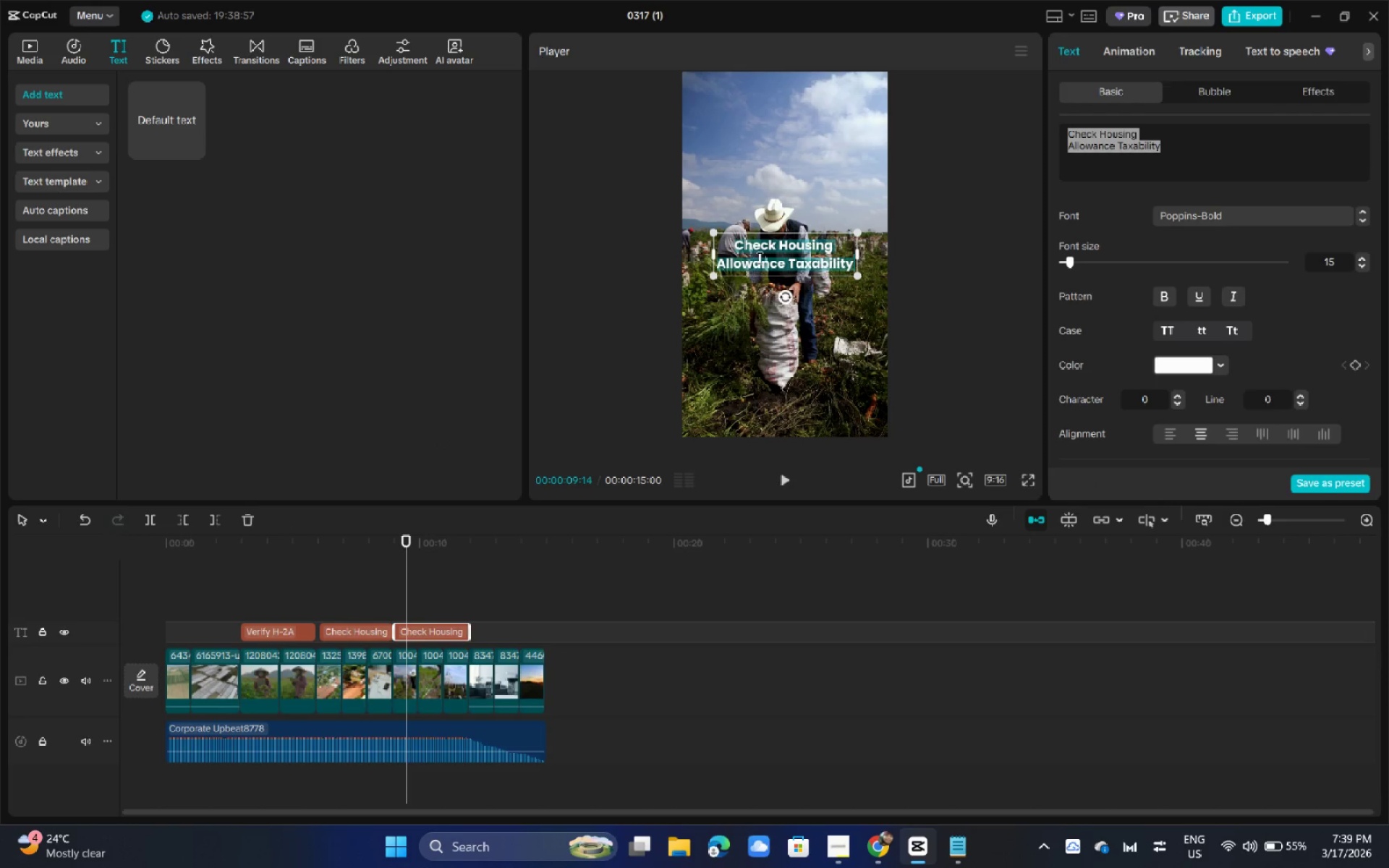 
key(Control+V)
 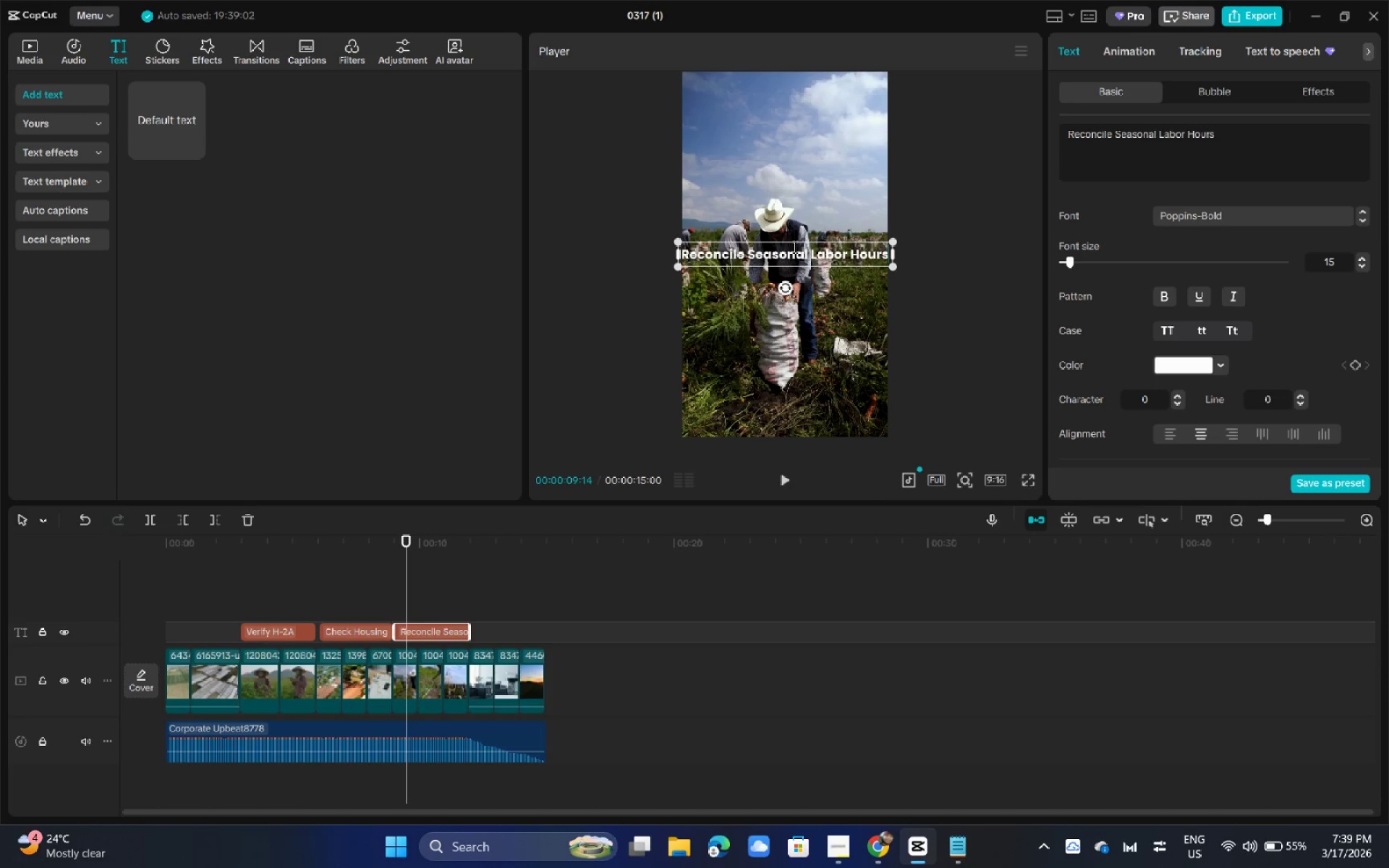 
left_click([809, 255])
 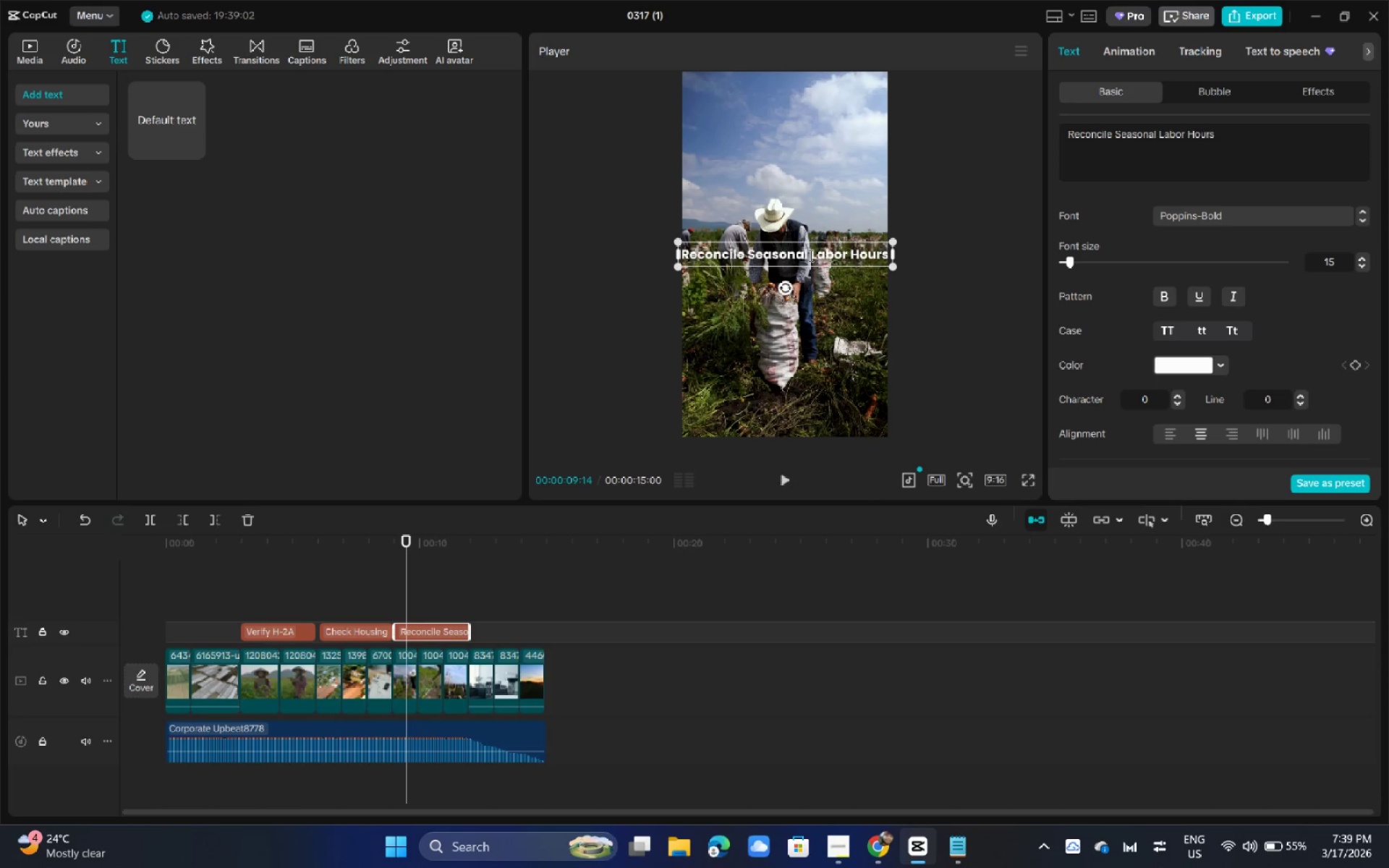 
double_click([807, 255])
 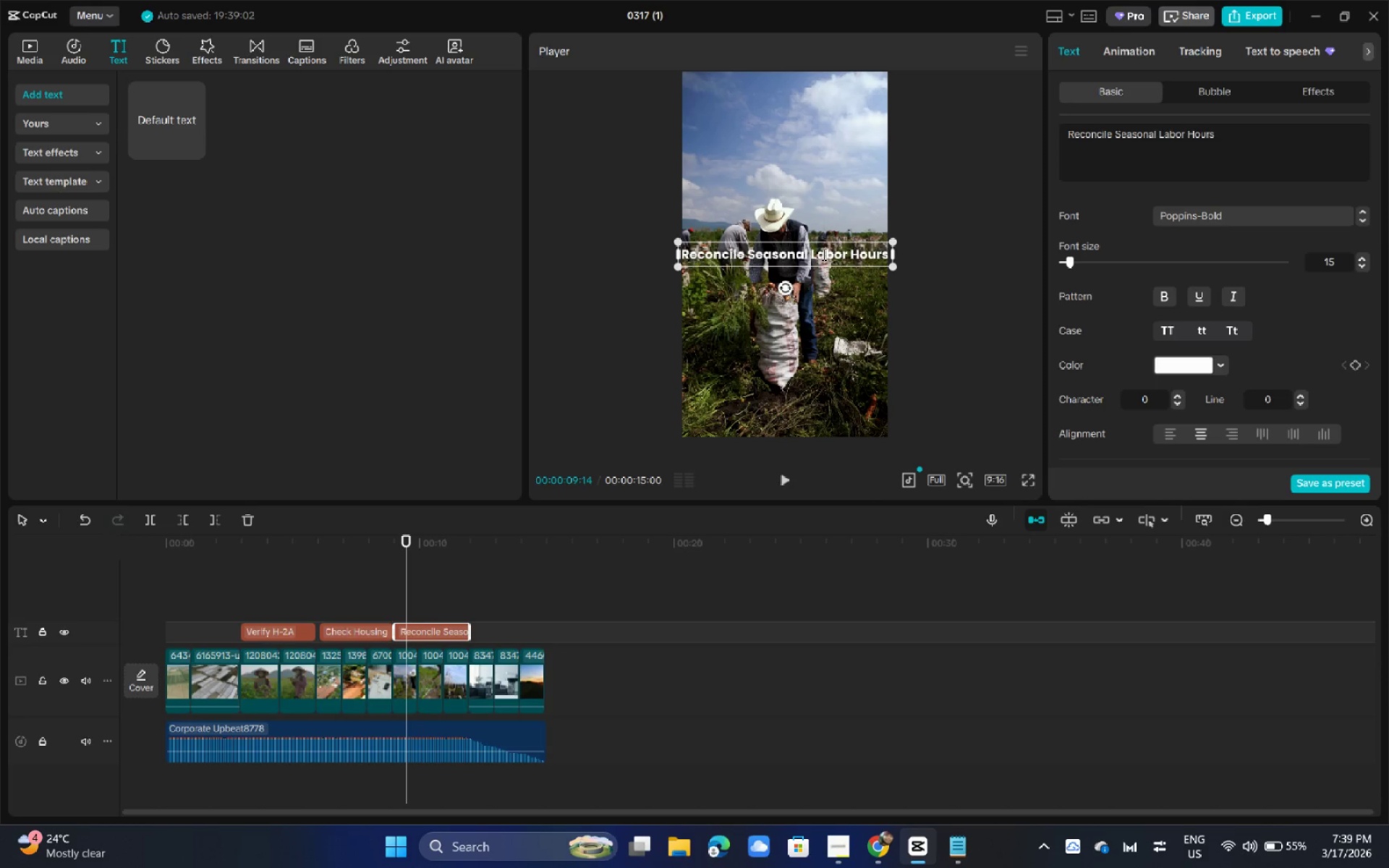 
key(Enter)
 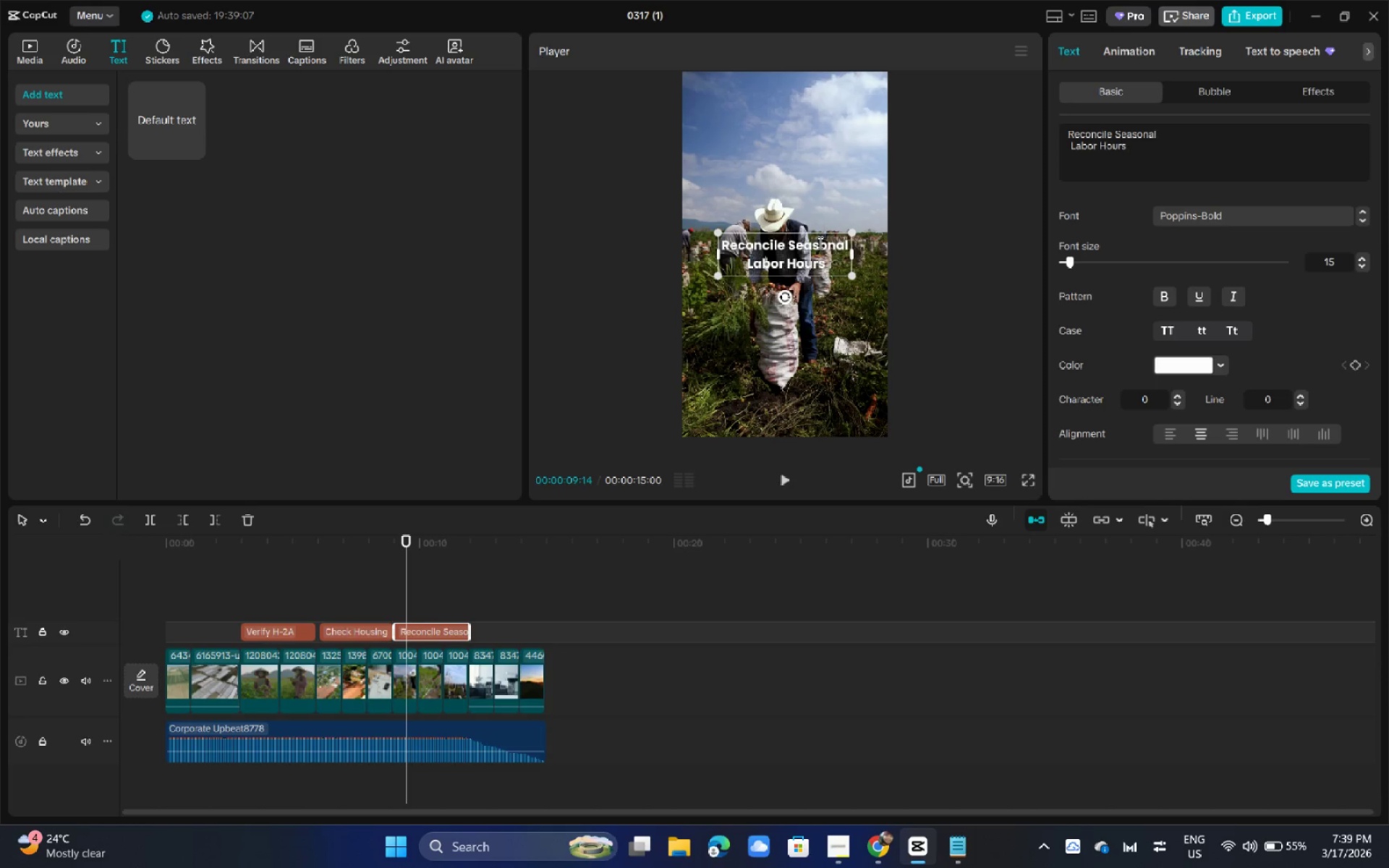 
wait(18.36)
 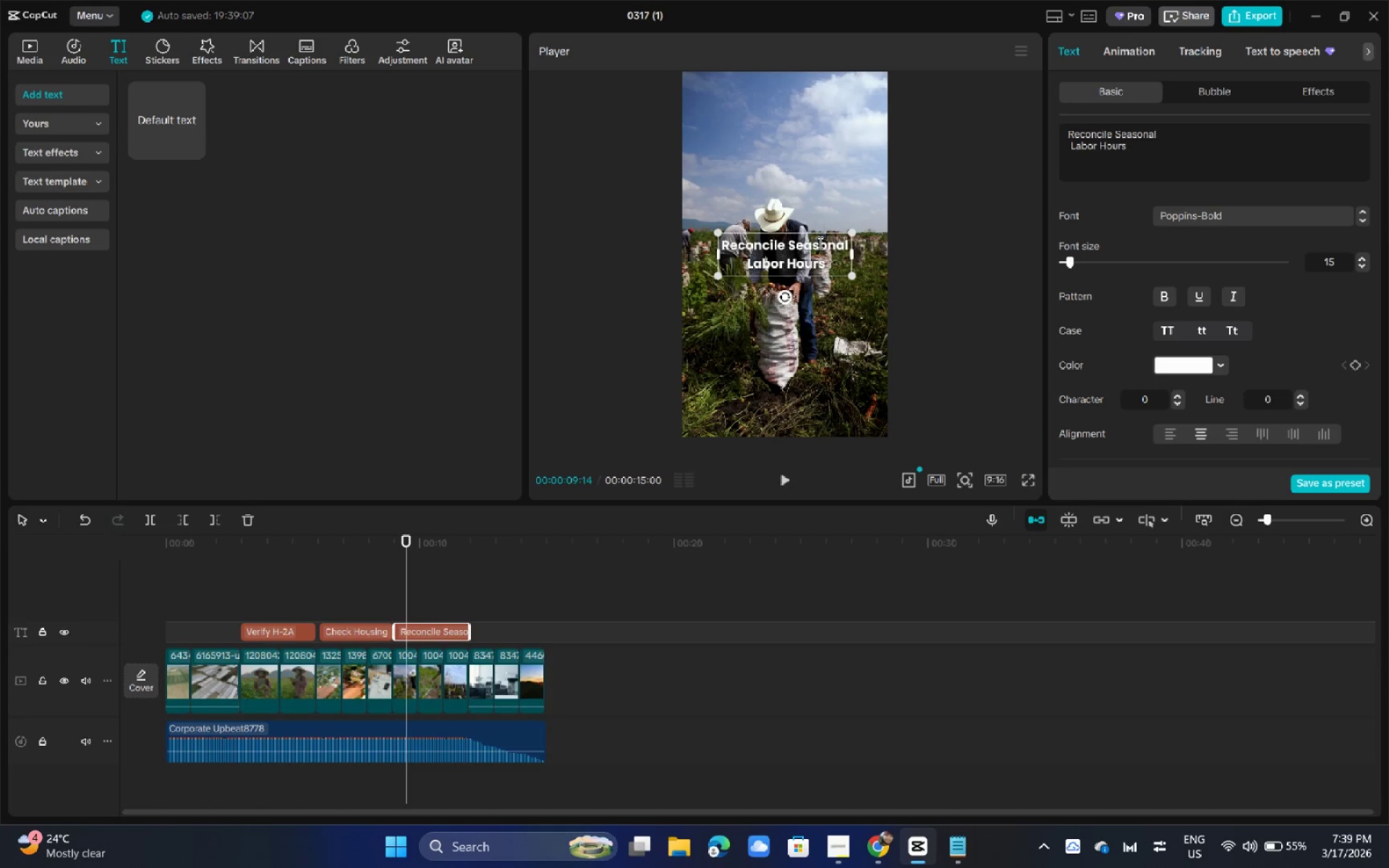 
left_click([357, 553])
 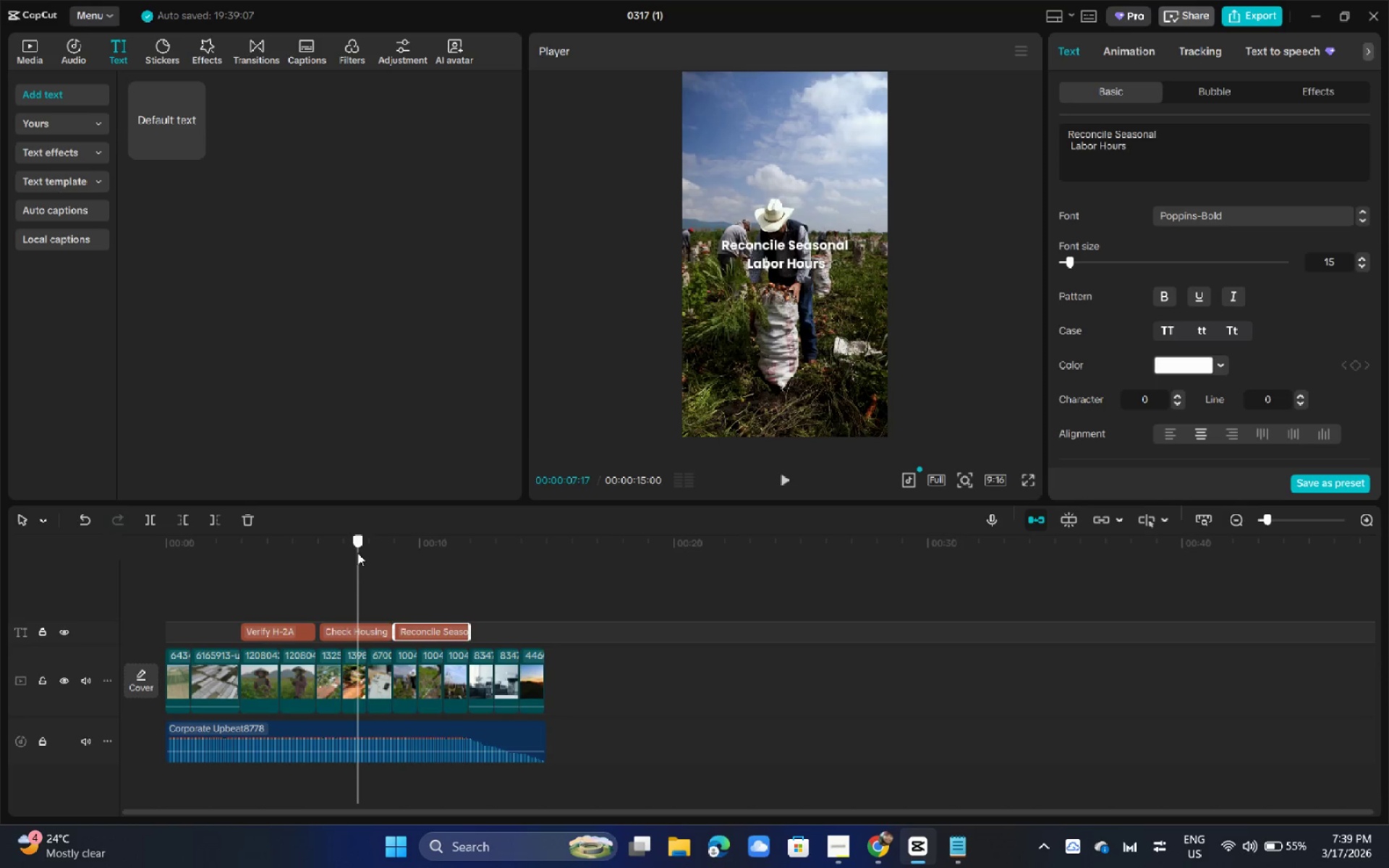 
key(Space)
 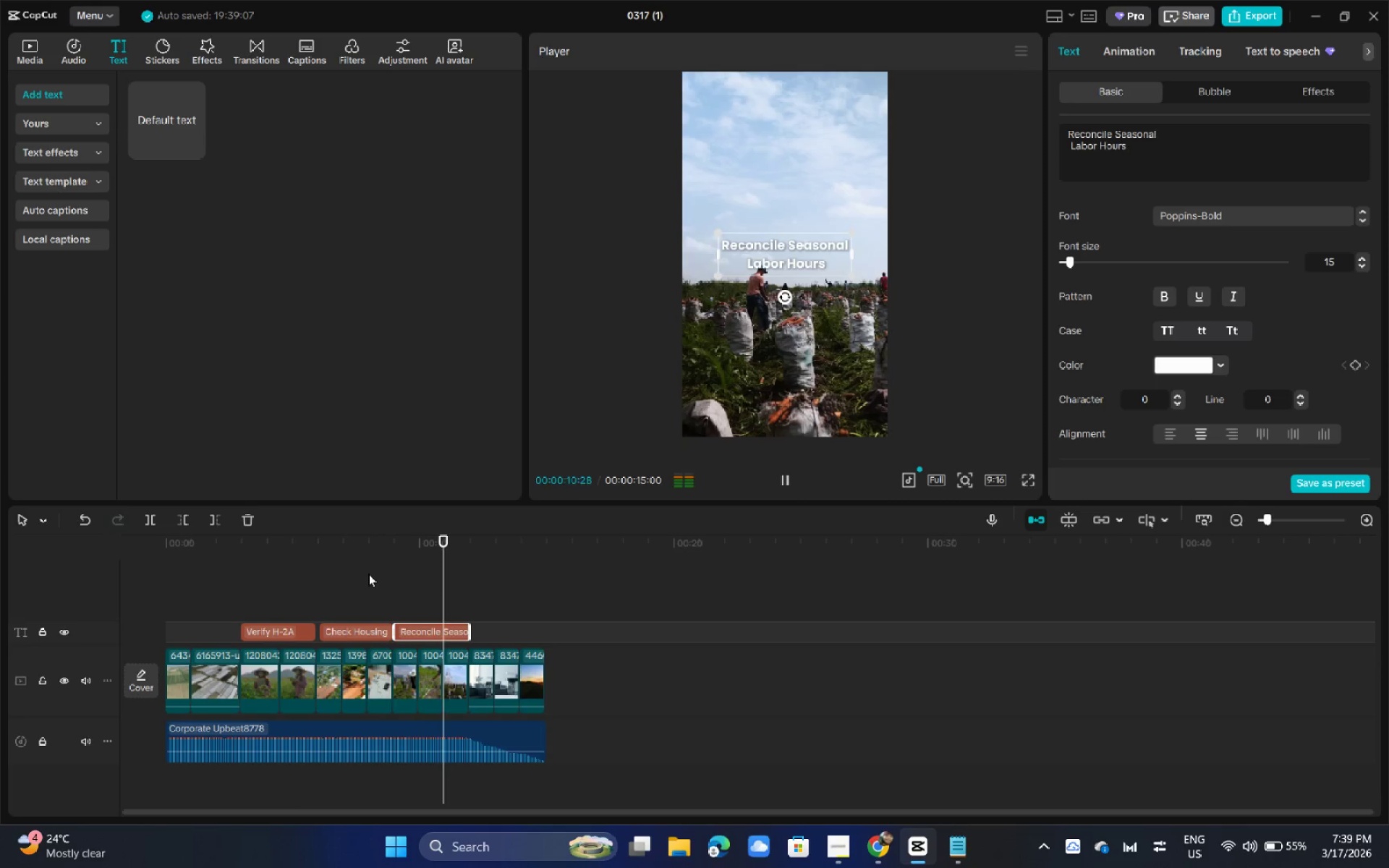 
key(Space)
 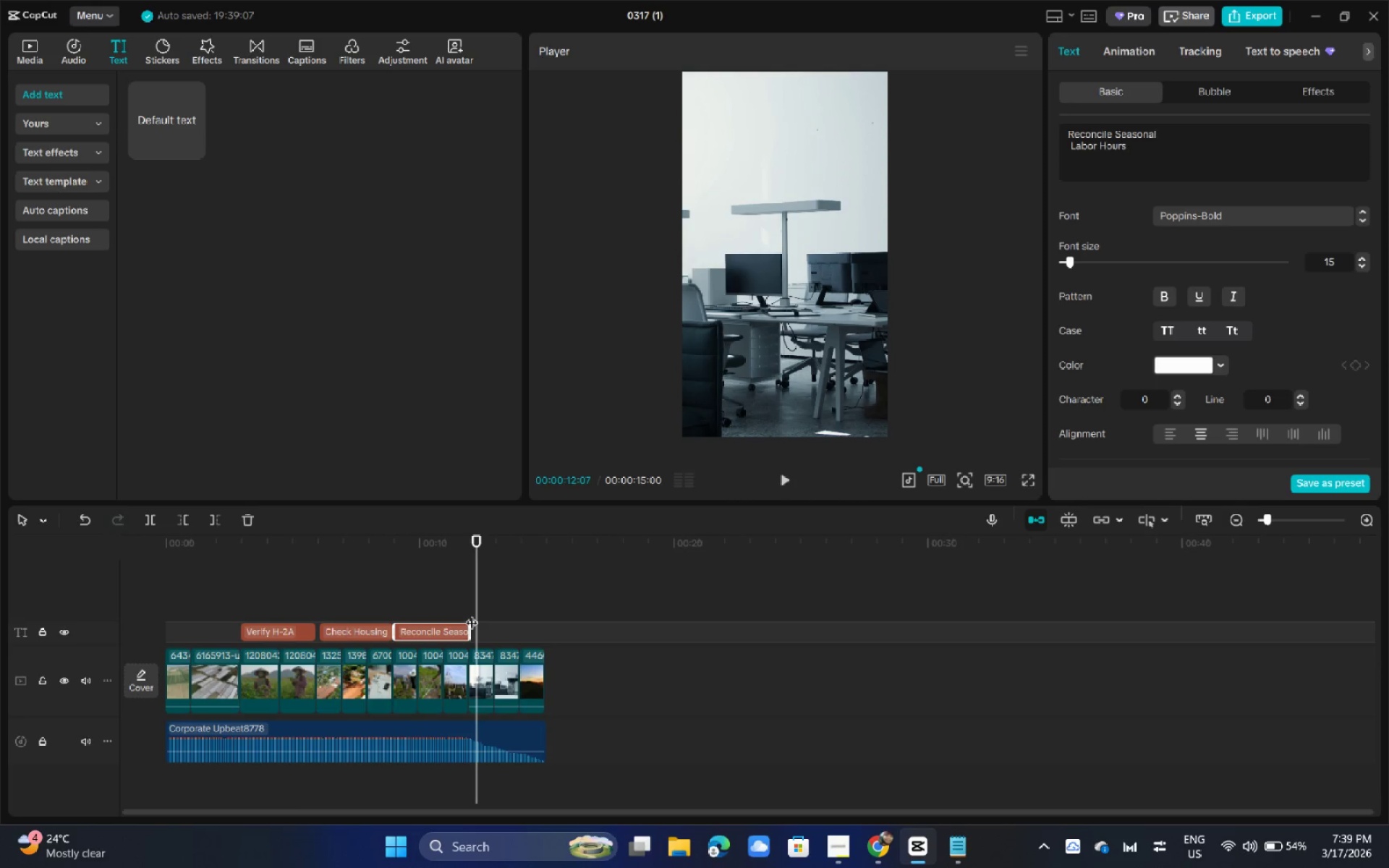 
key(Tab)
 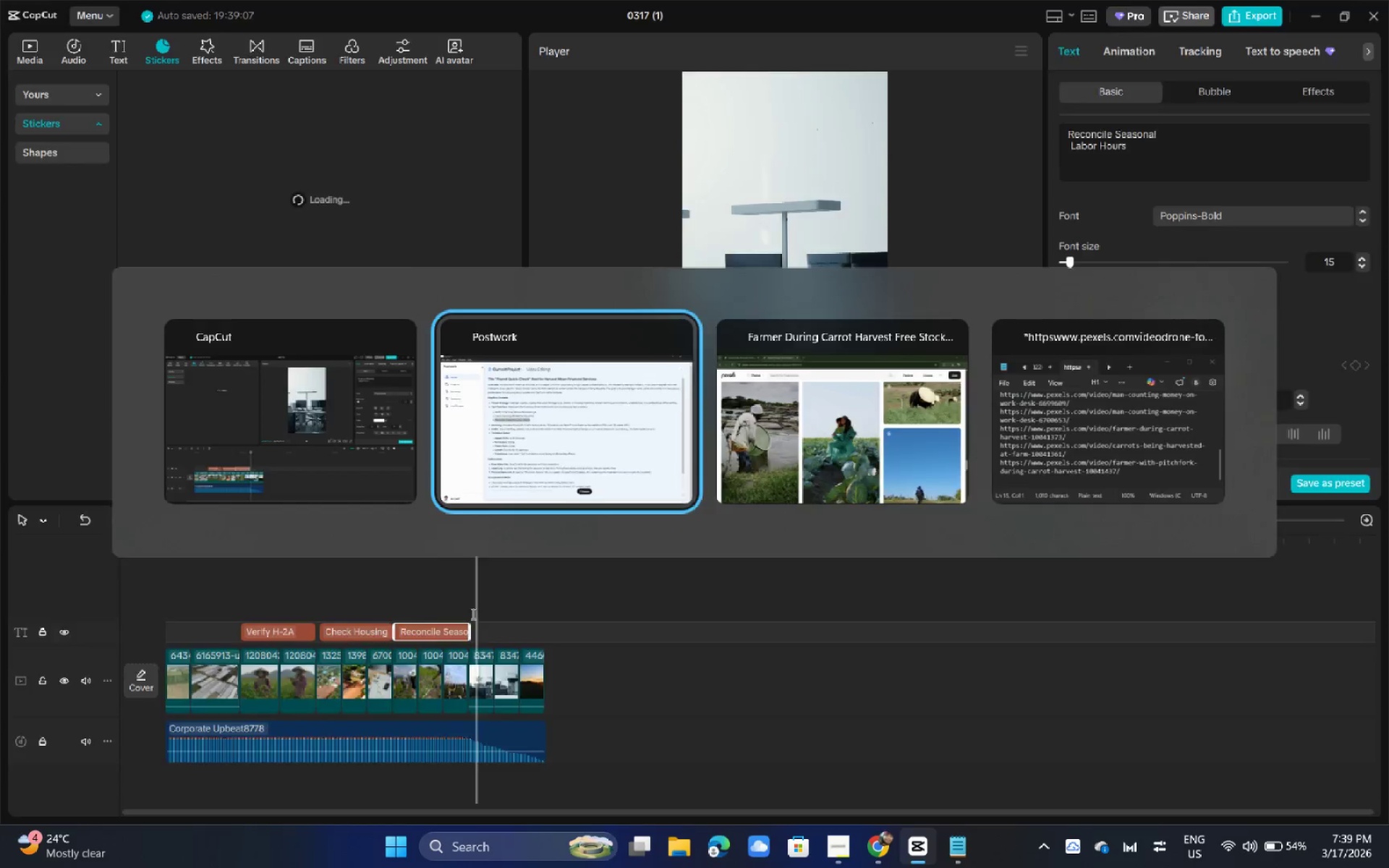 
key(Alt+AltLeft)
 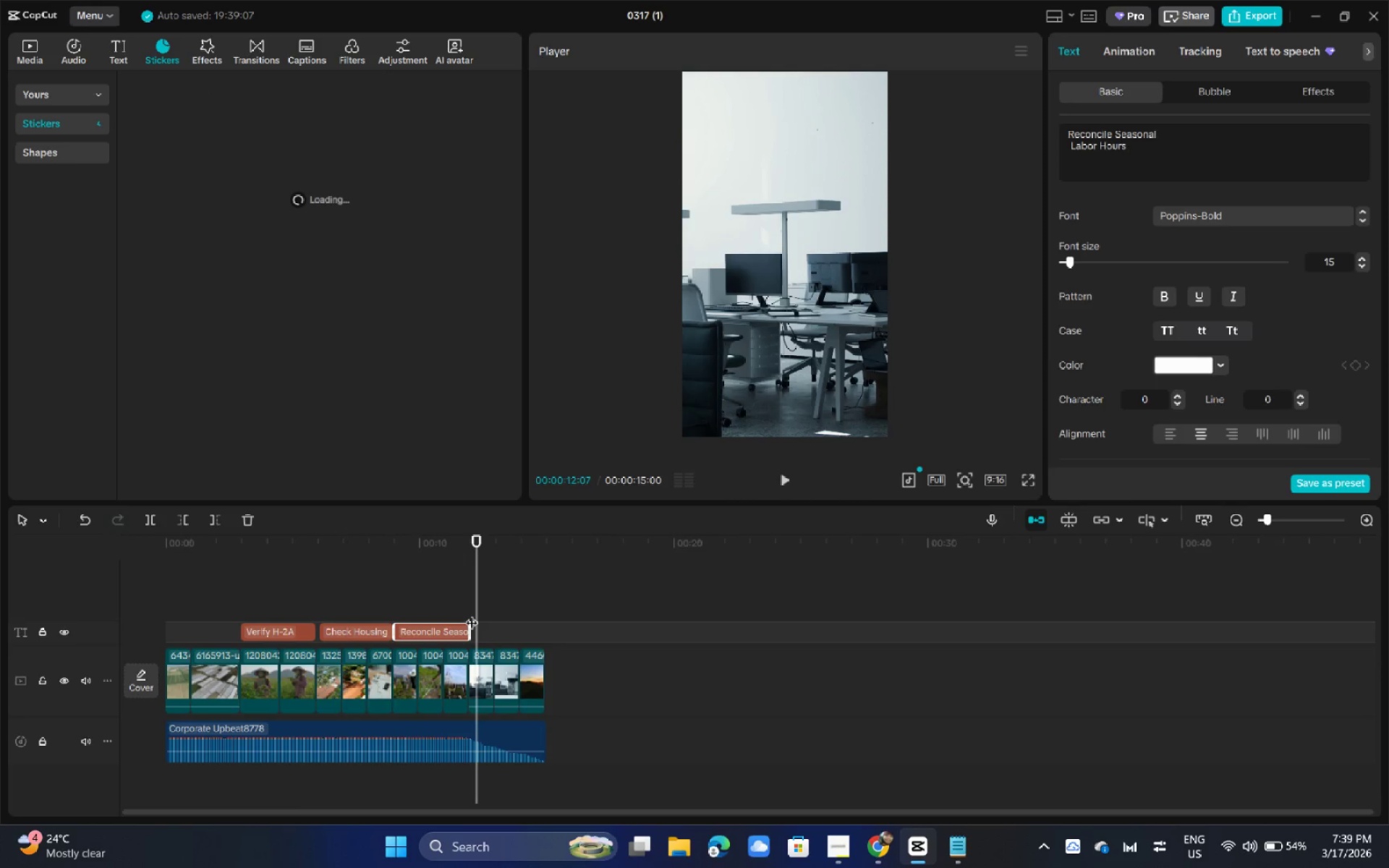 
key(Alt+AltLeft)
 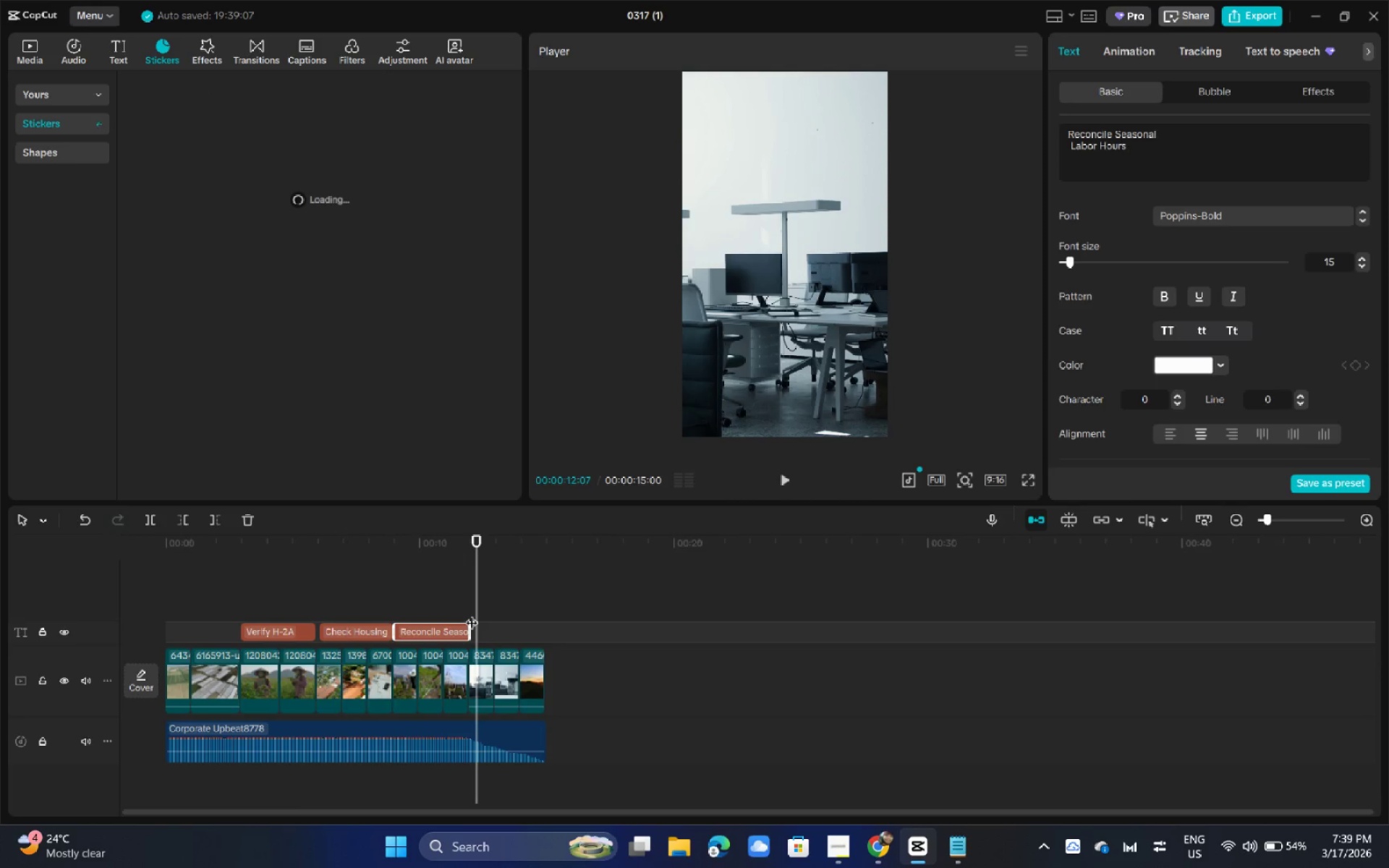 
key(Alt+Tab)